 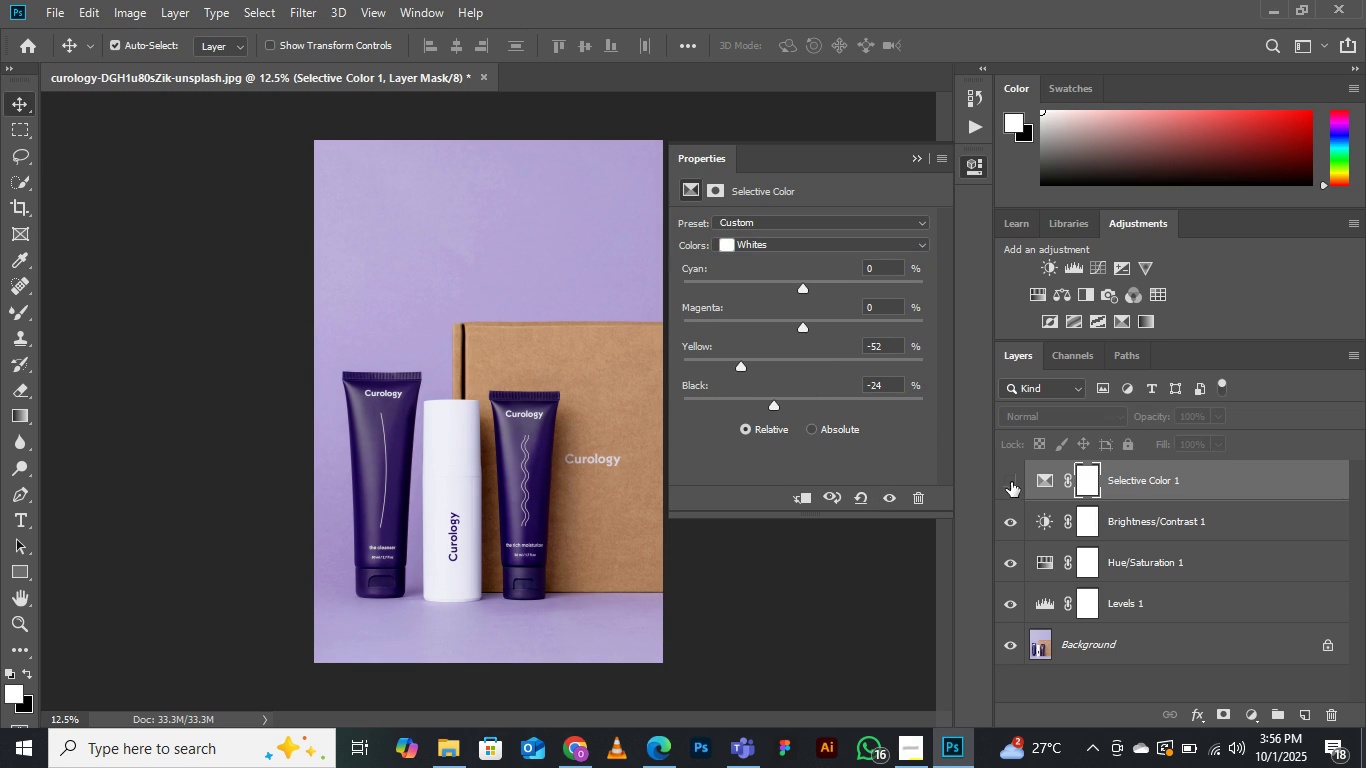 
left_click([1011, 481])
 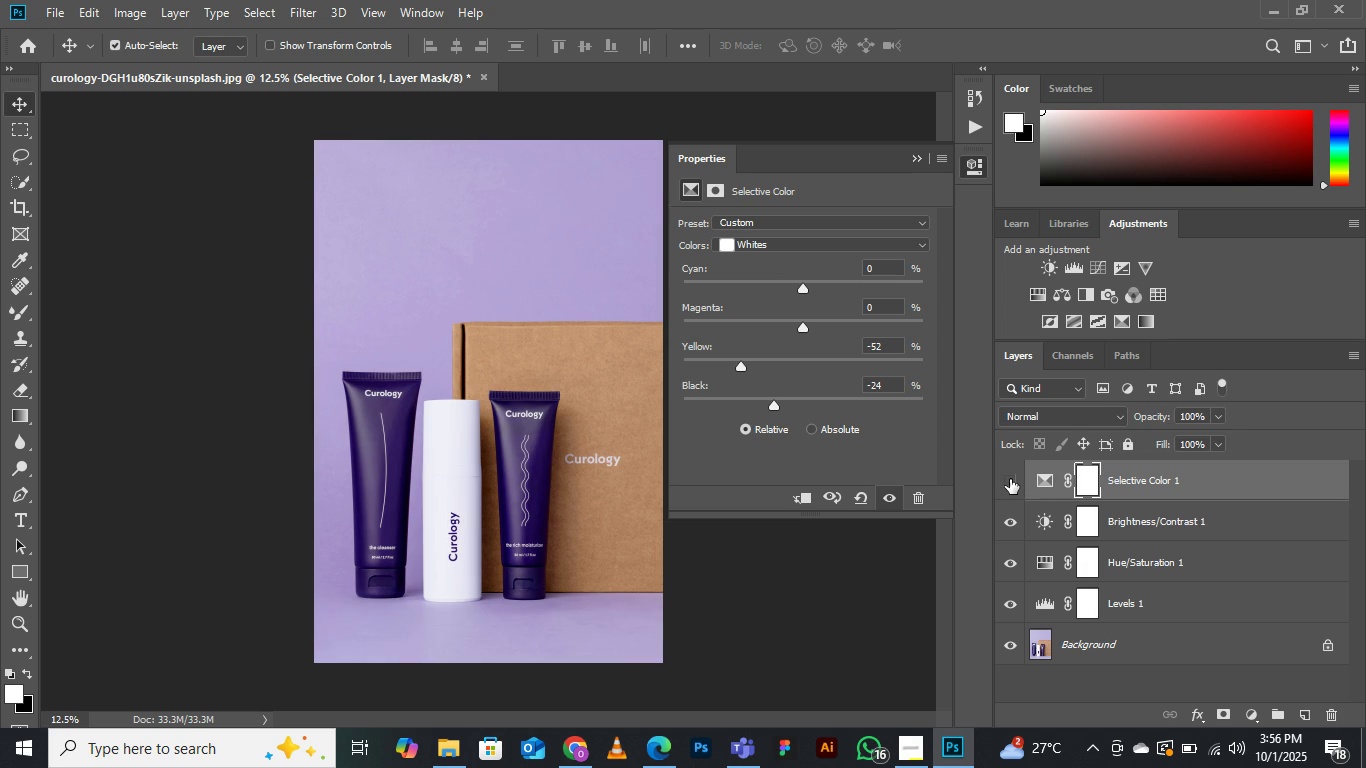 
left_click([1010, 479])
 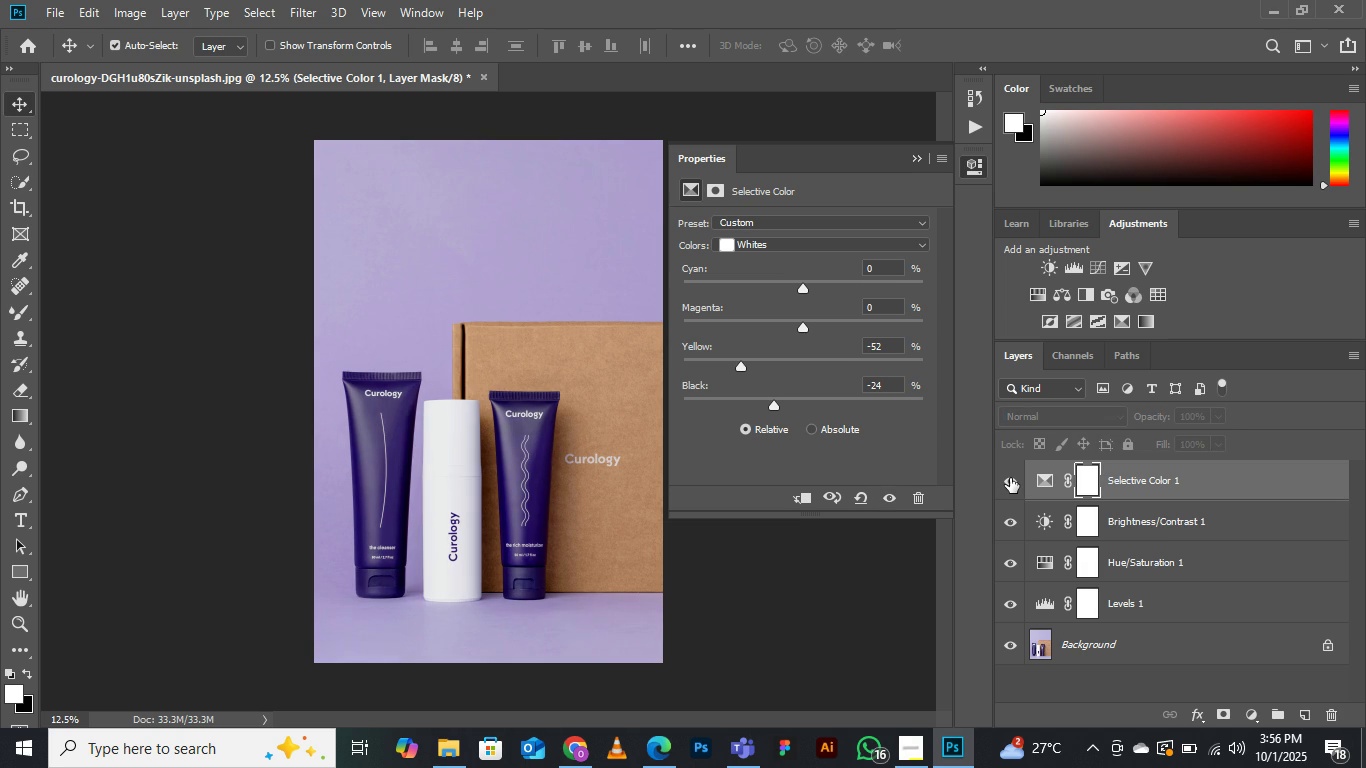 
left_click([1010, 478])
 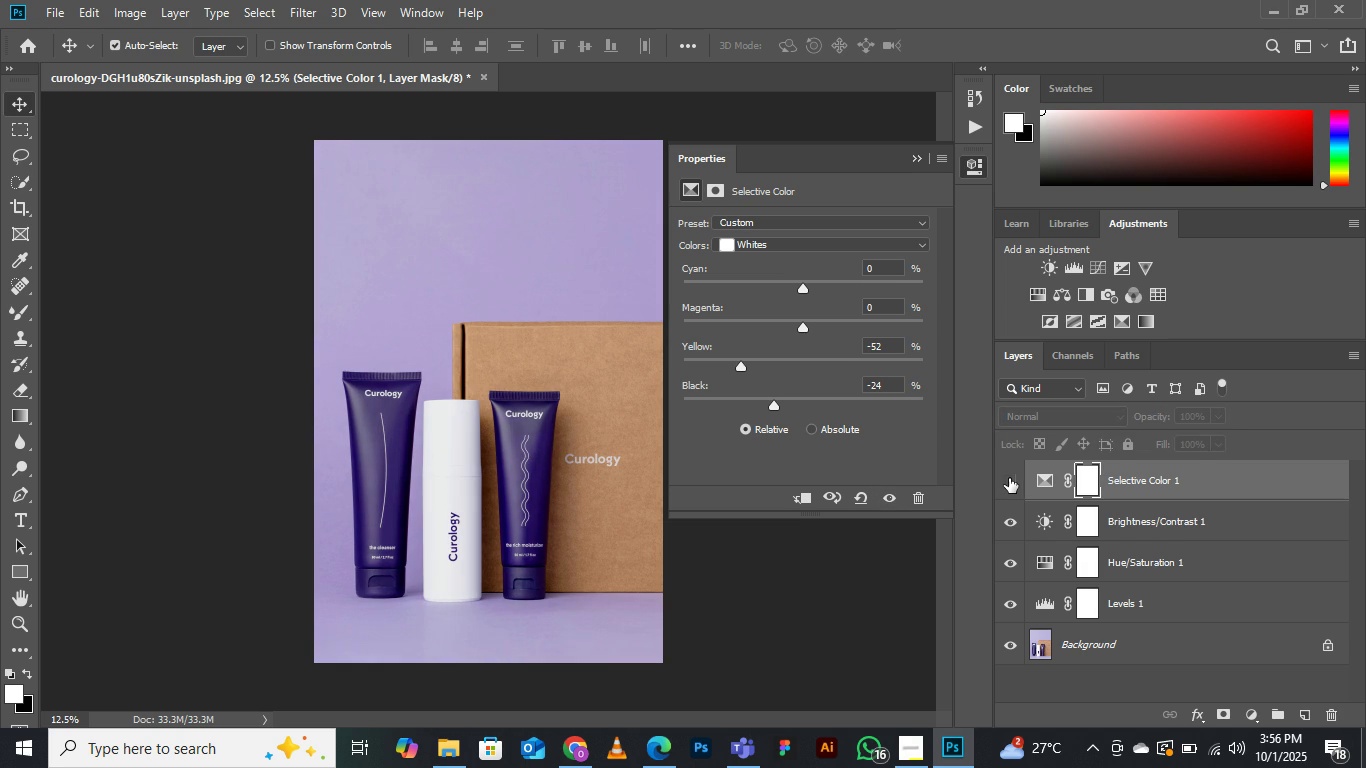 
left_click([1009, 478])